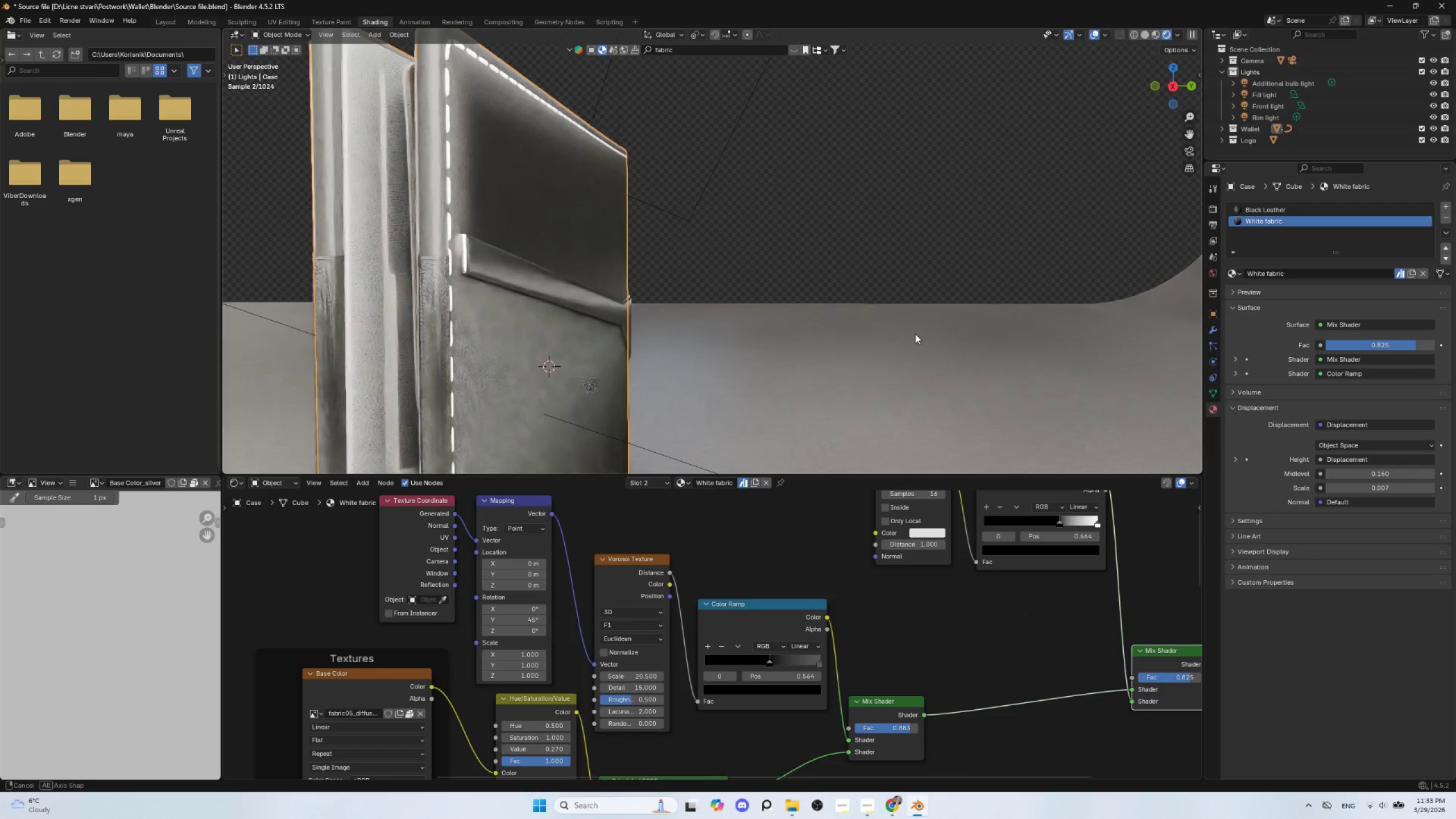 
wait(11.59)
 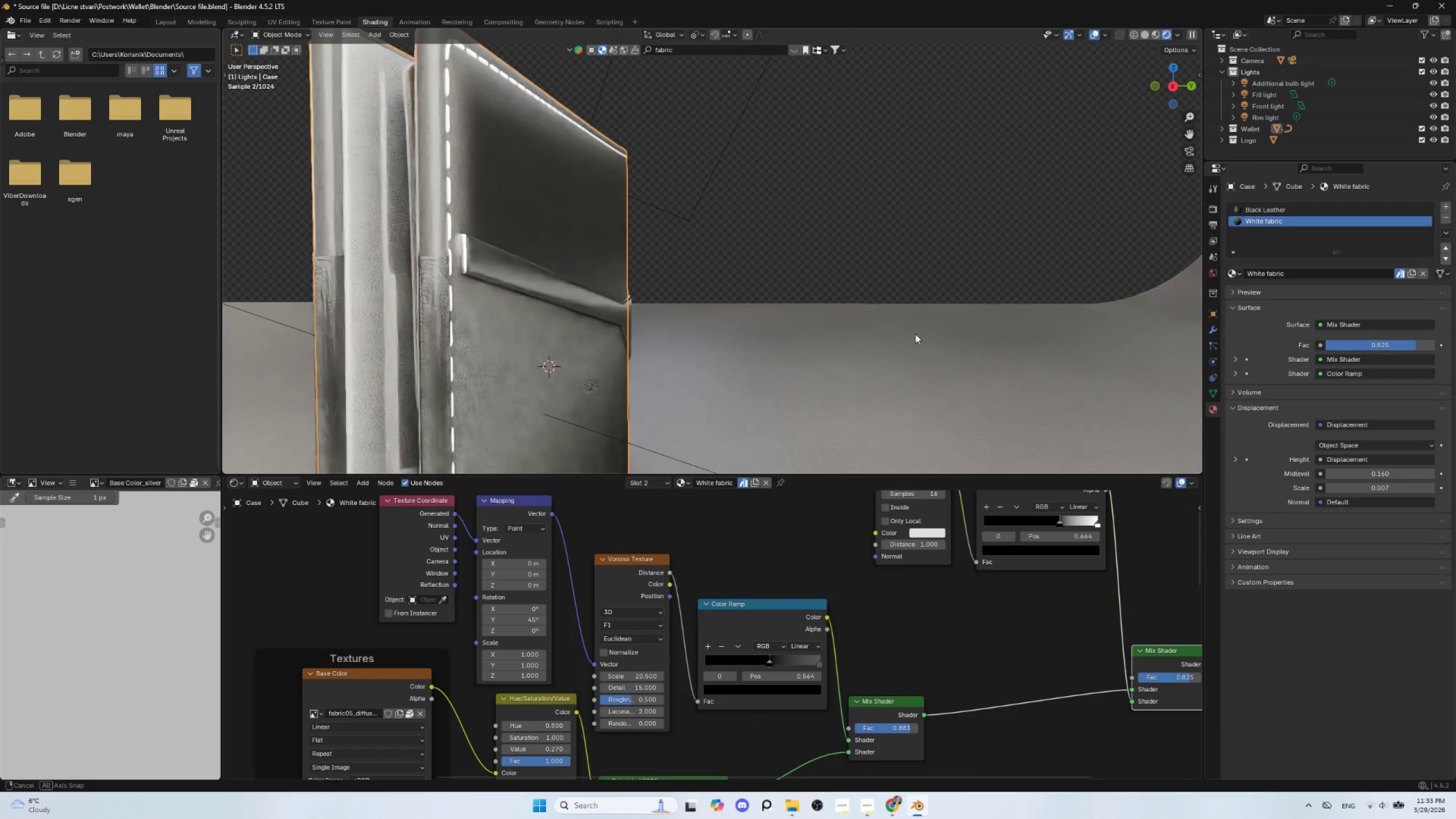 
scroll: coordinate [964, 340], scroll_direction: down, amount: 4.0
 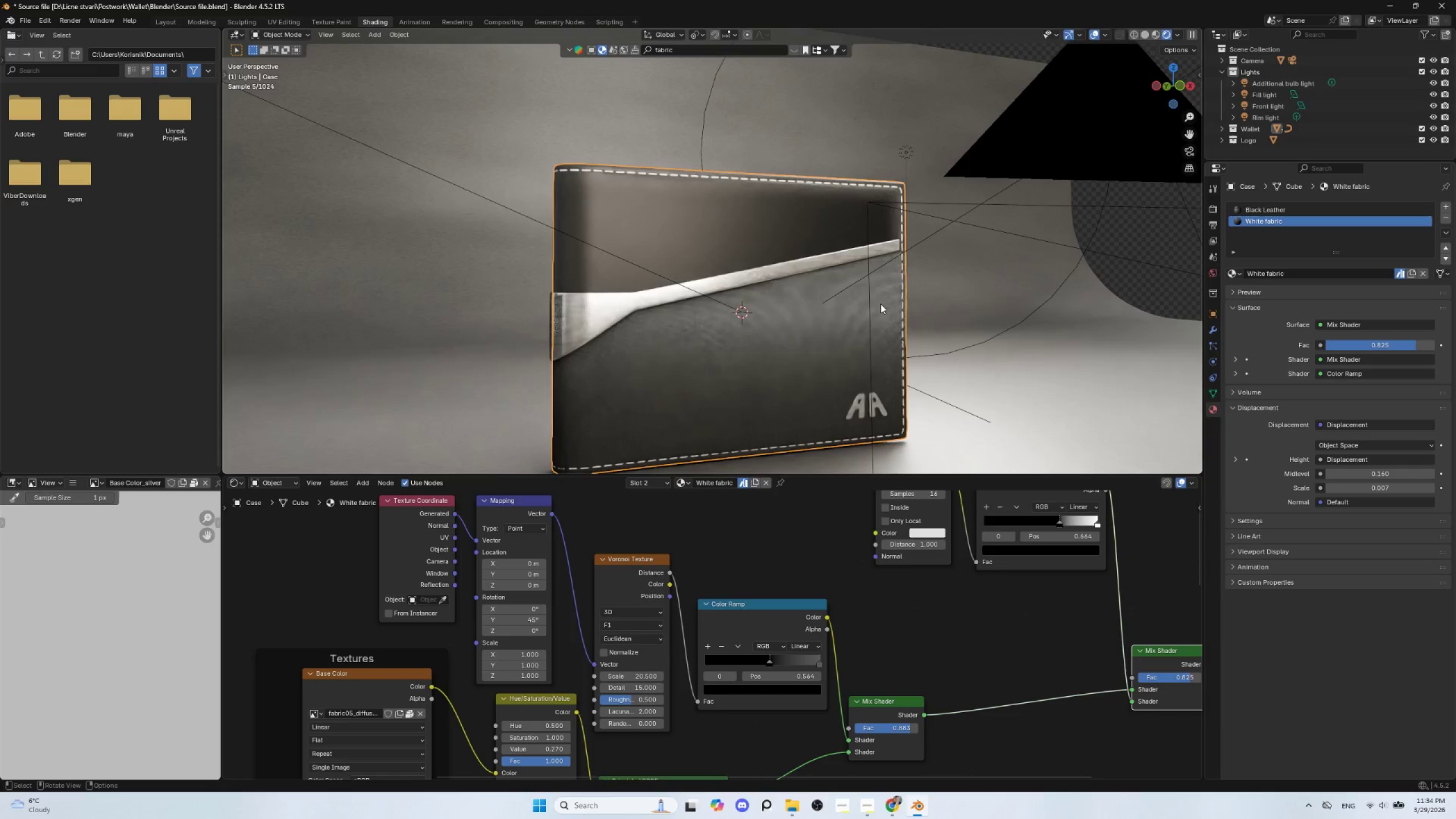 
hold_key(key=ShiftLeft, duration=0.91)
 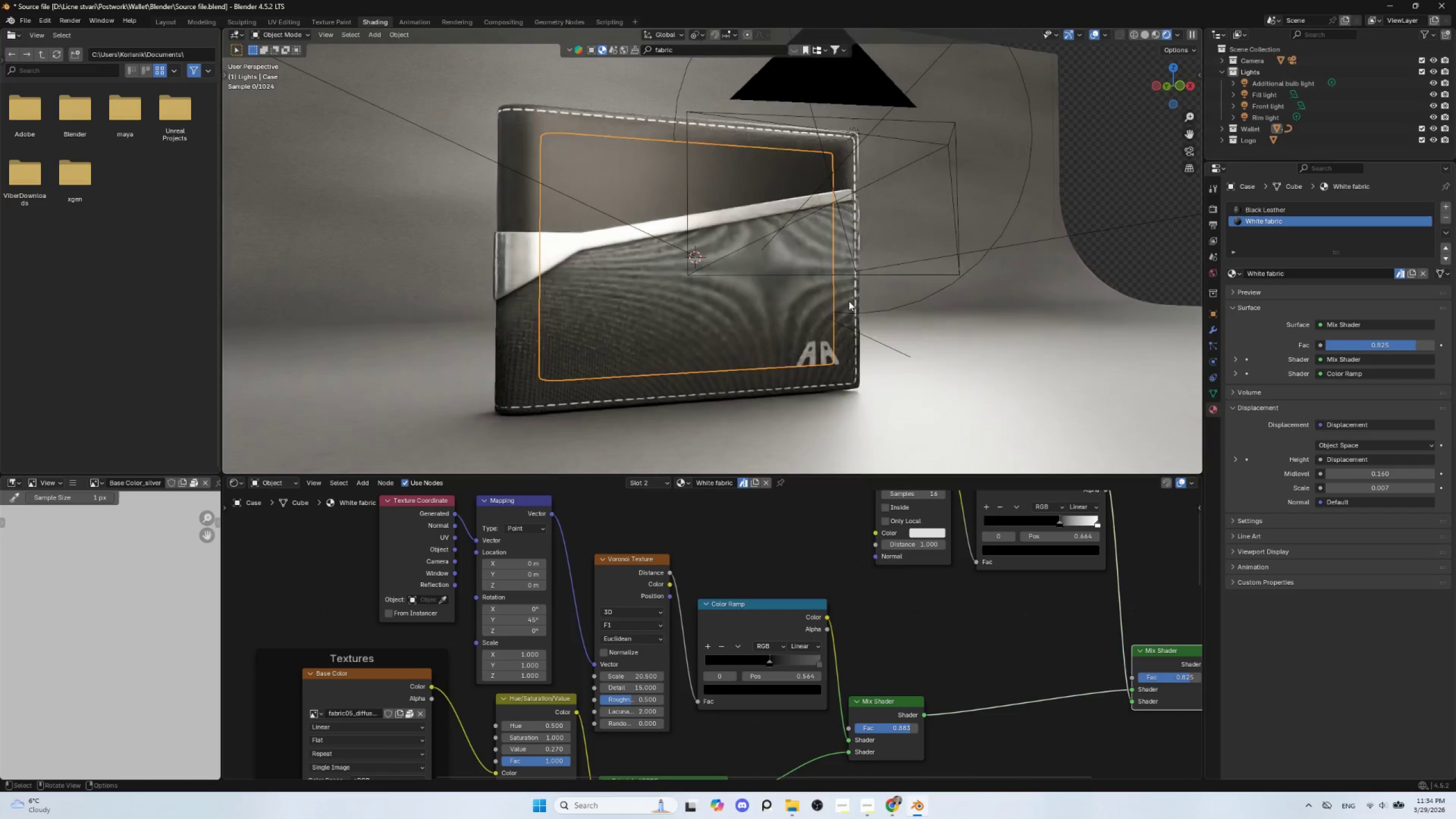 
scroll: coordinate [845, 306], scroll_direction: down, amount: 4.0
 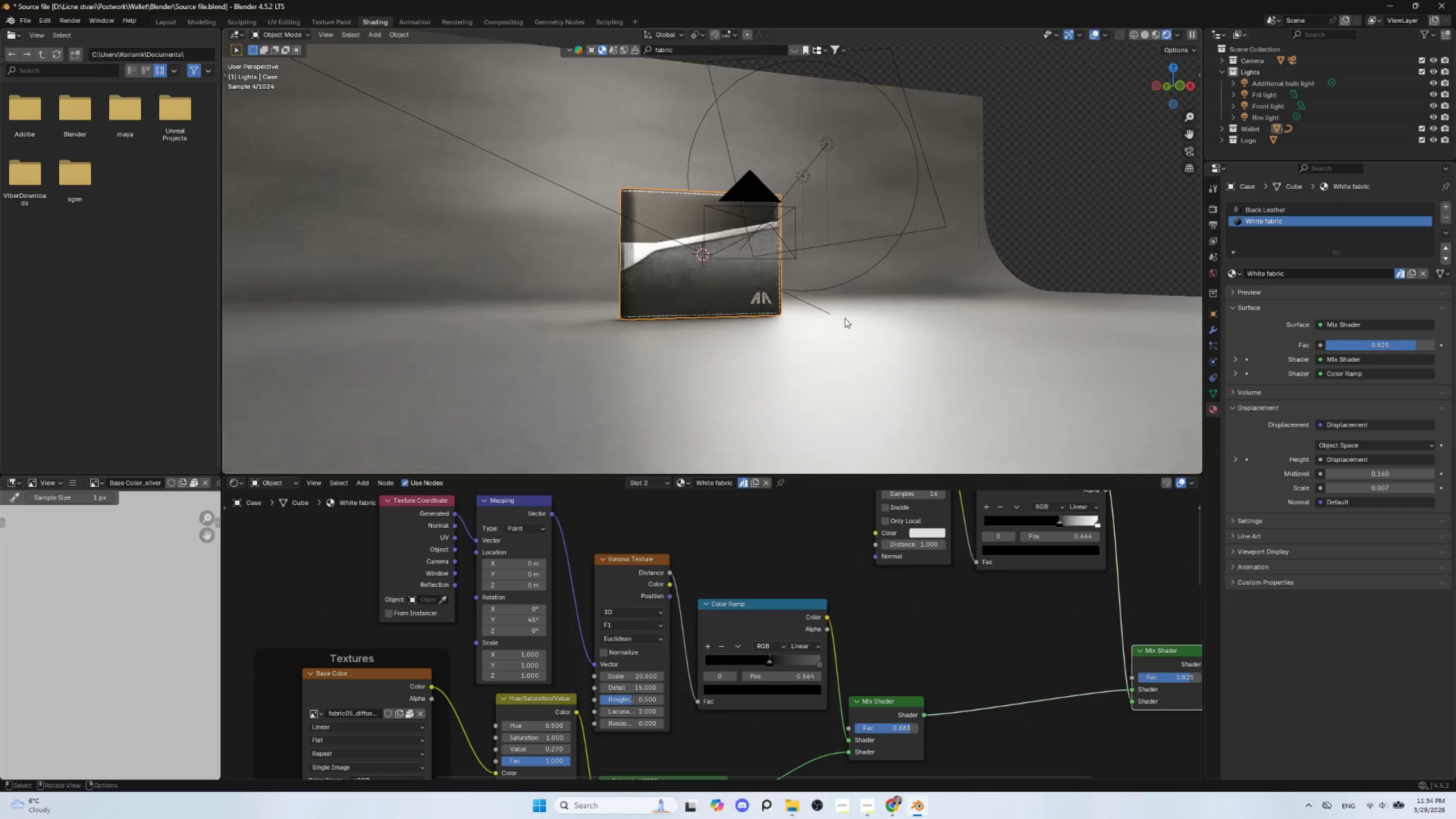 
scroll: coordinate [845, 318], scroll_direction: up, amount: 2.0
 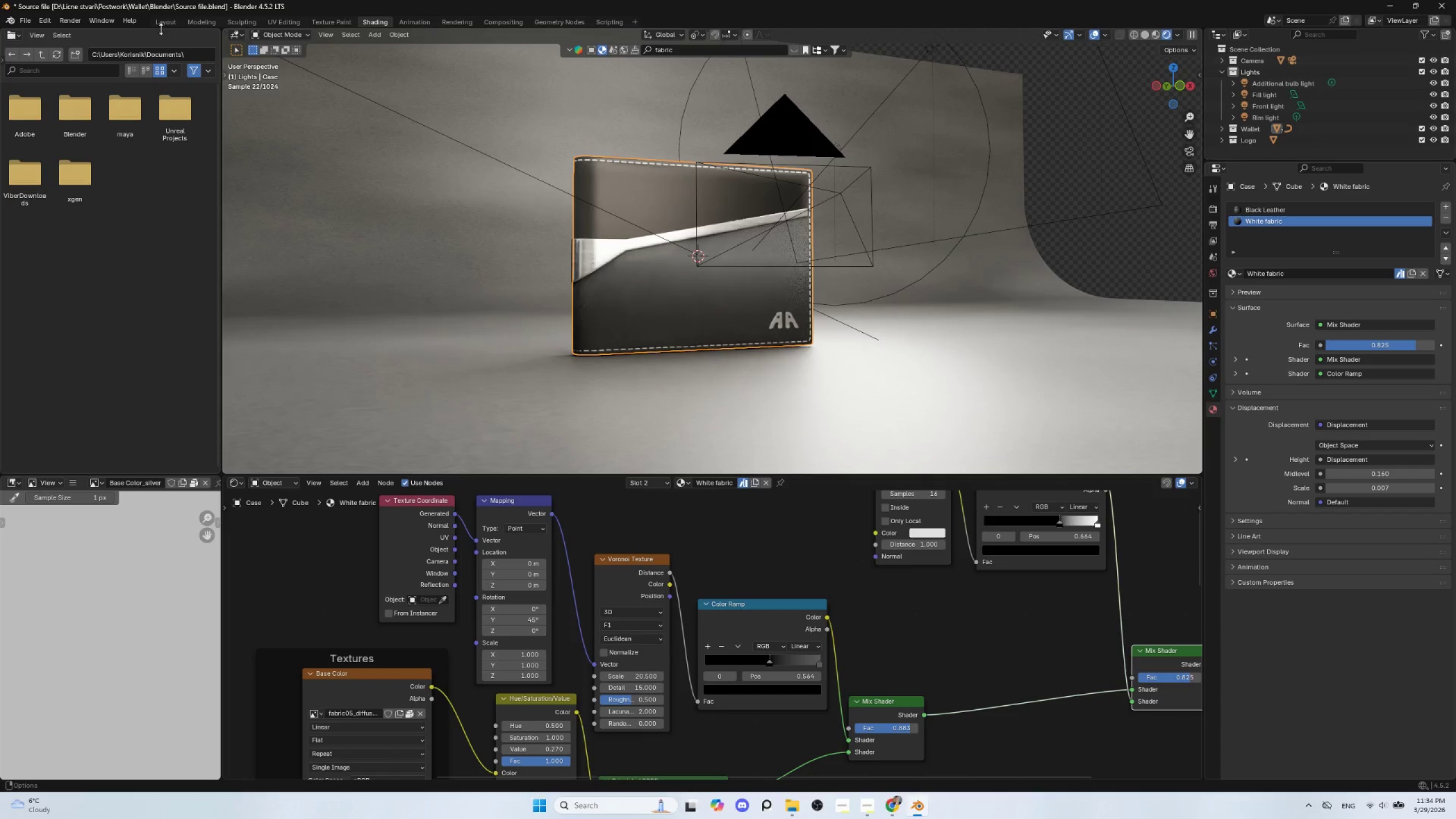 
left_click([173, 22])
 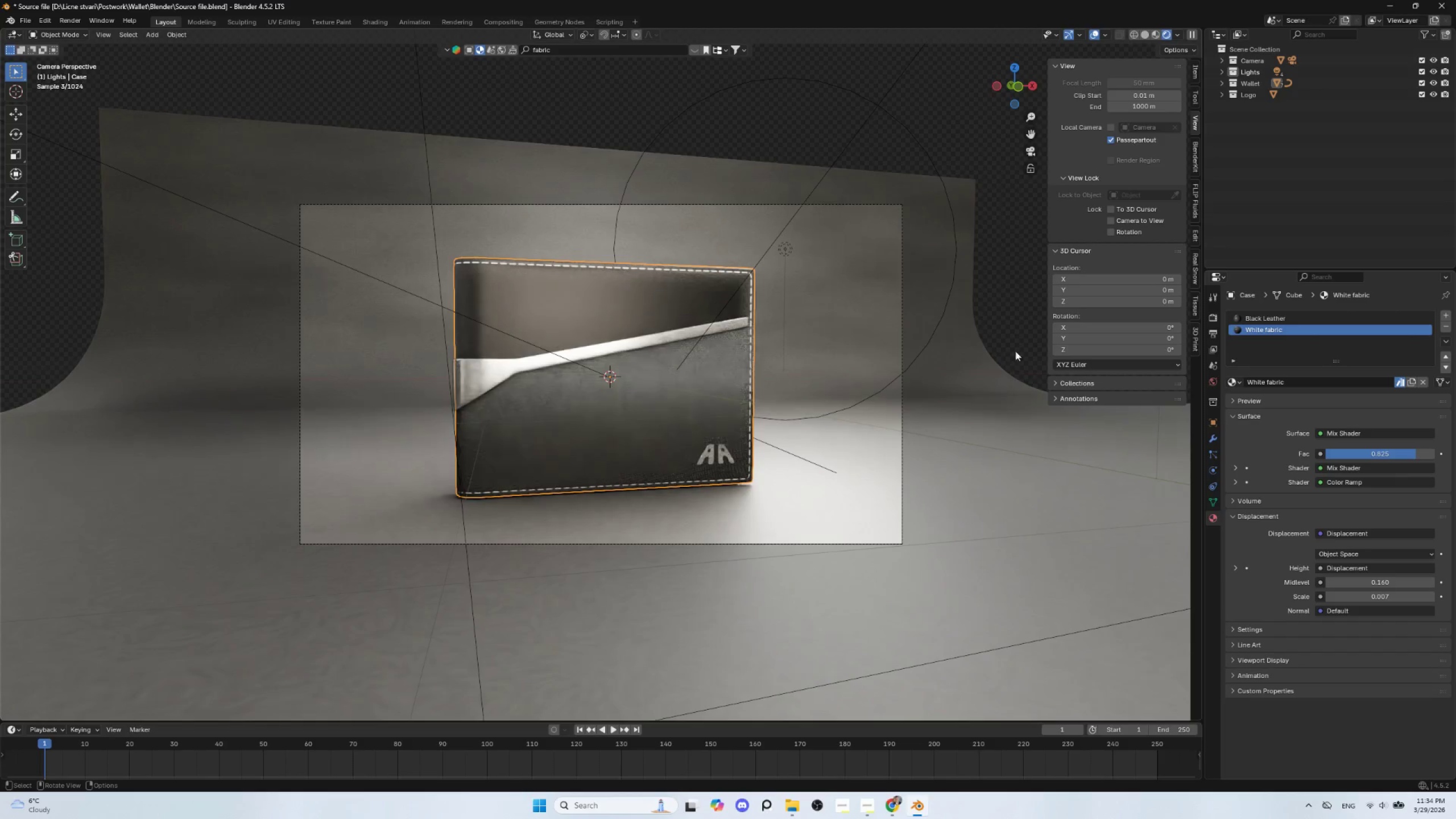 
left_click([1014, 304])
 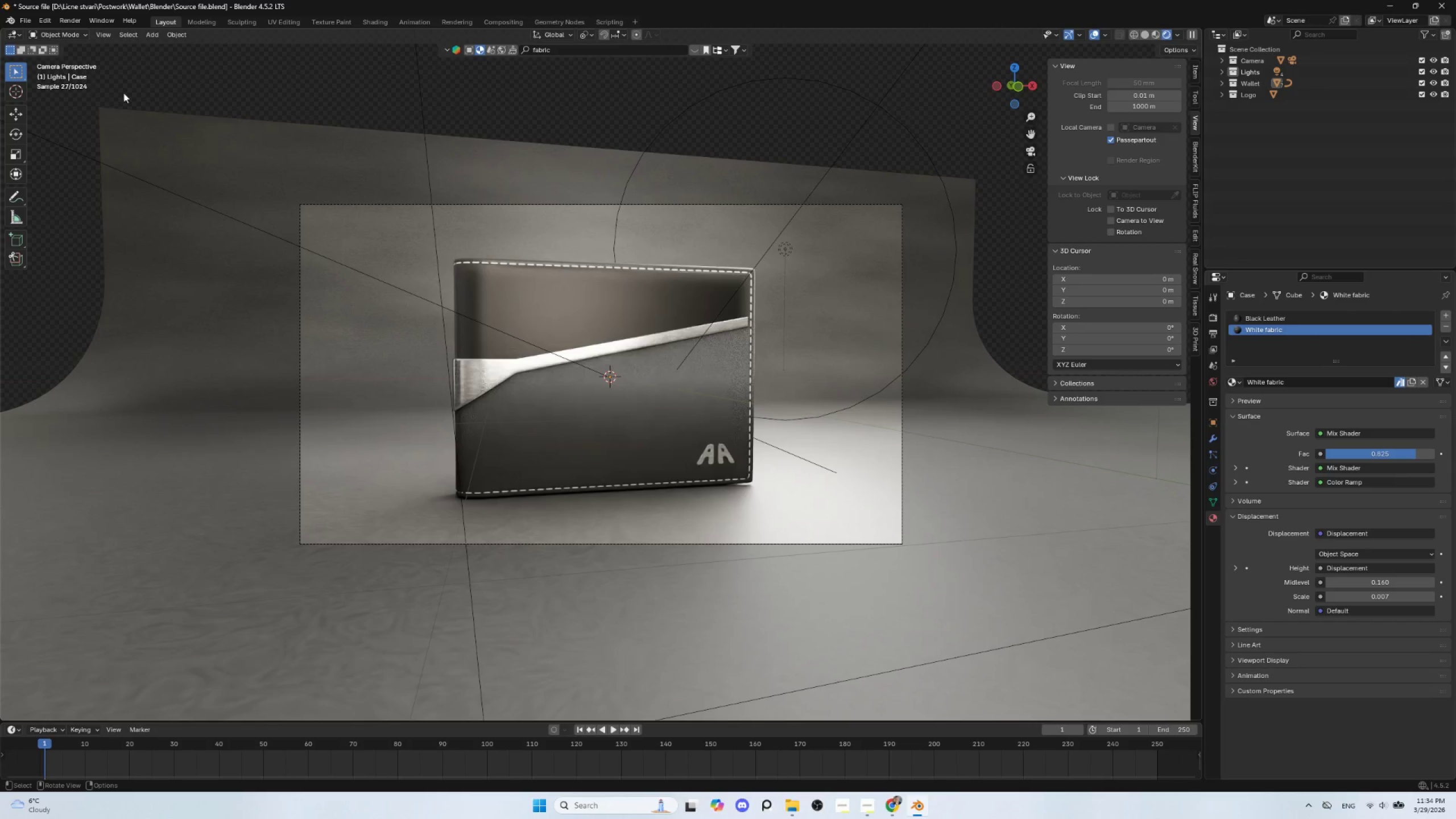 
left_click([24, 22])
 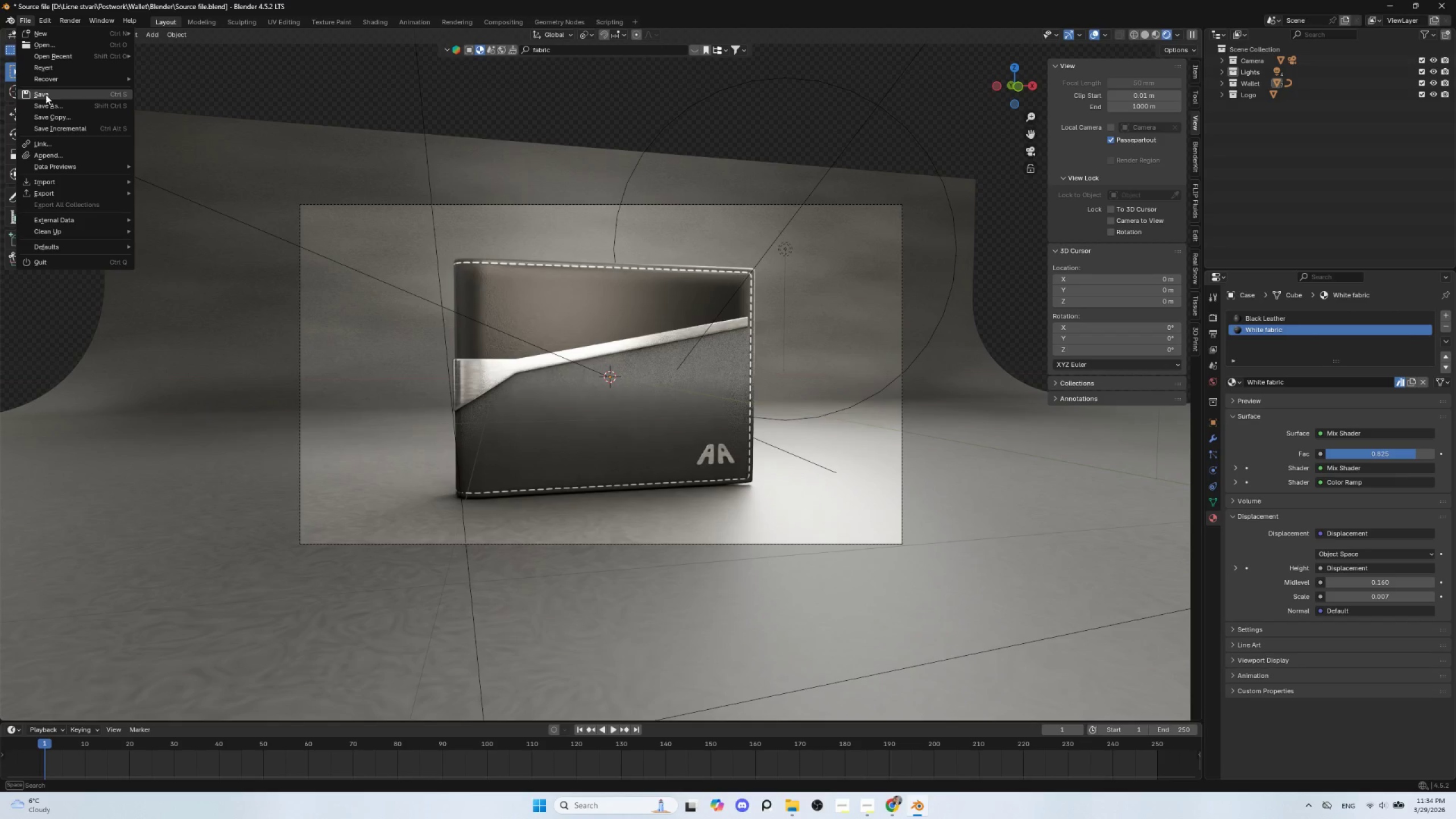 
left_click([46, 94])
 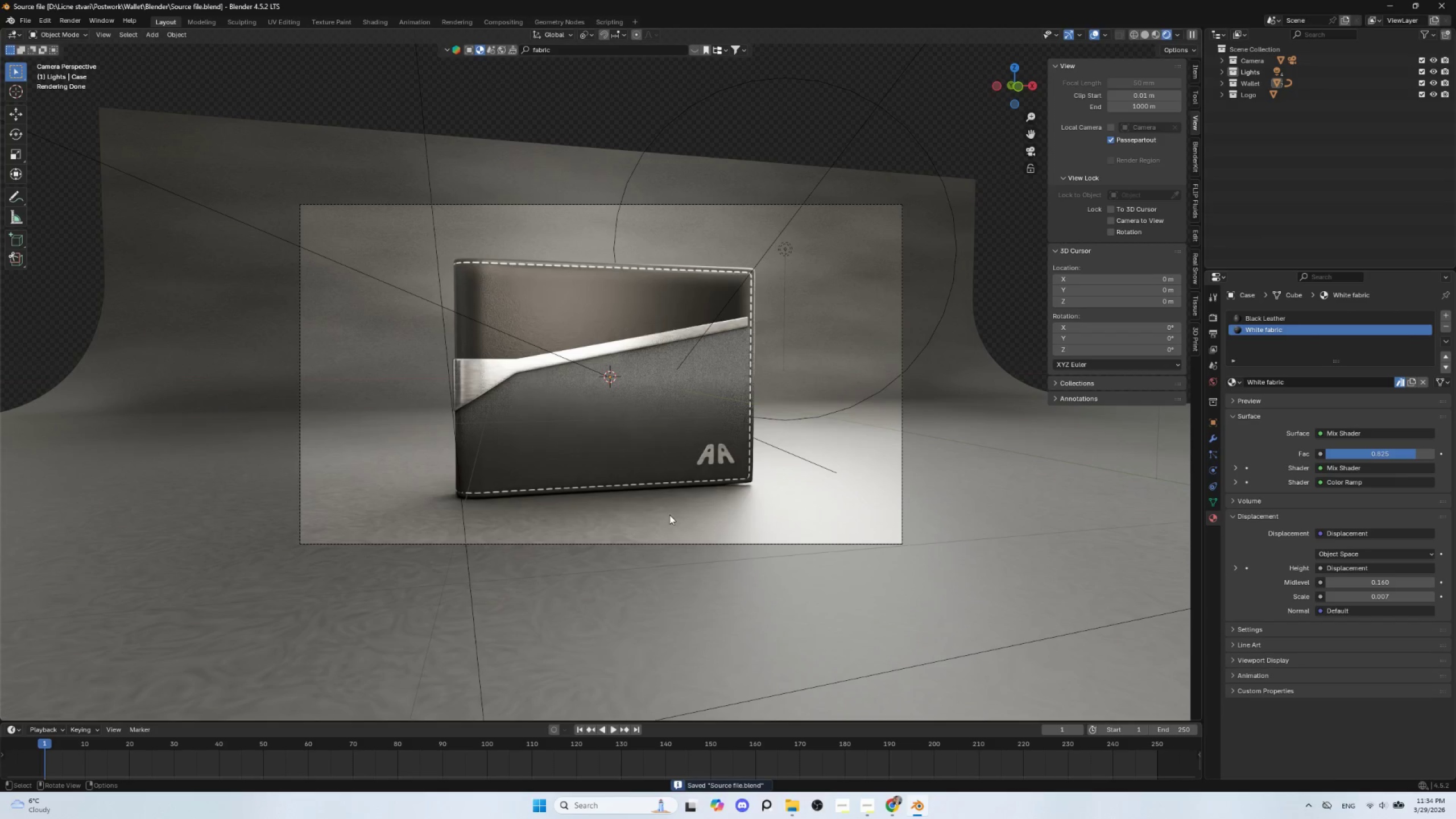 
scroll: coordinate [661, 507], scroll_direction: up, amount: 5.0
 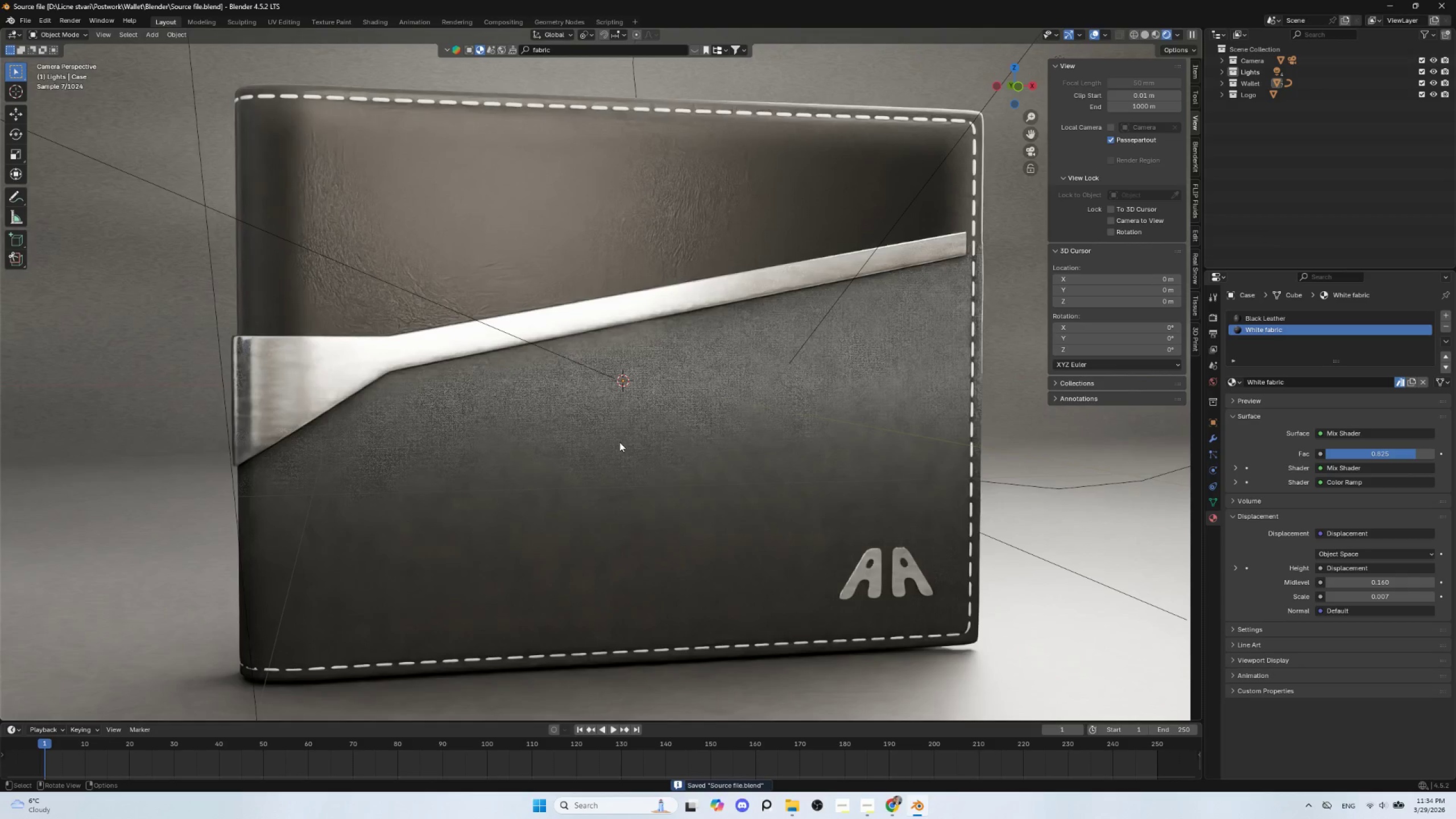 
hold_key(key=ShiftLeft, duration=1.45)
 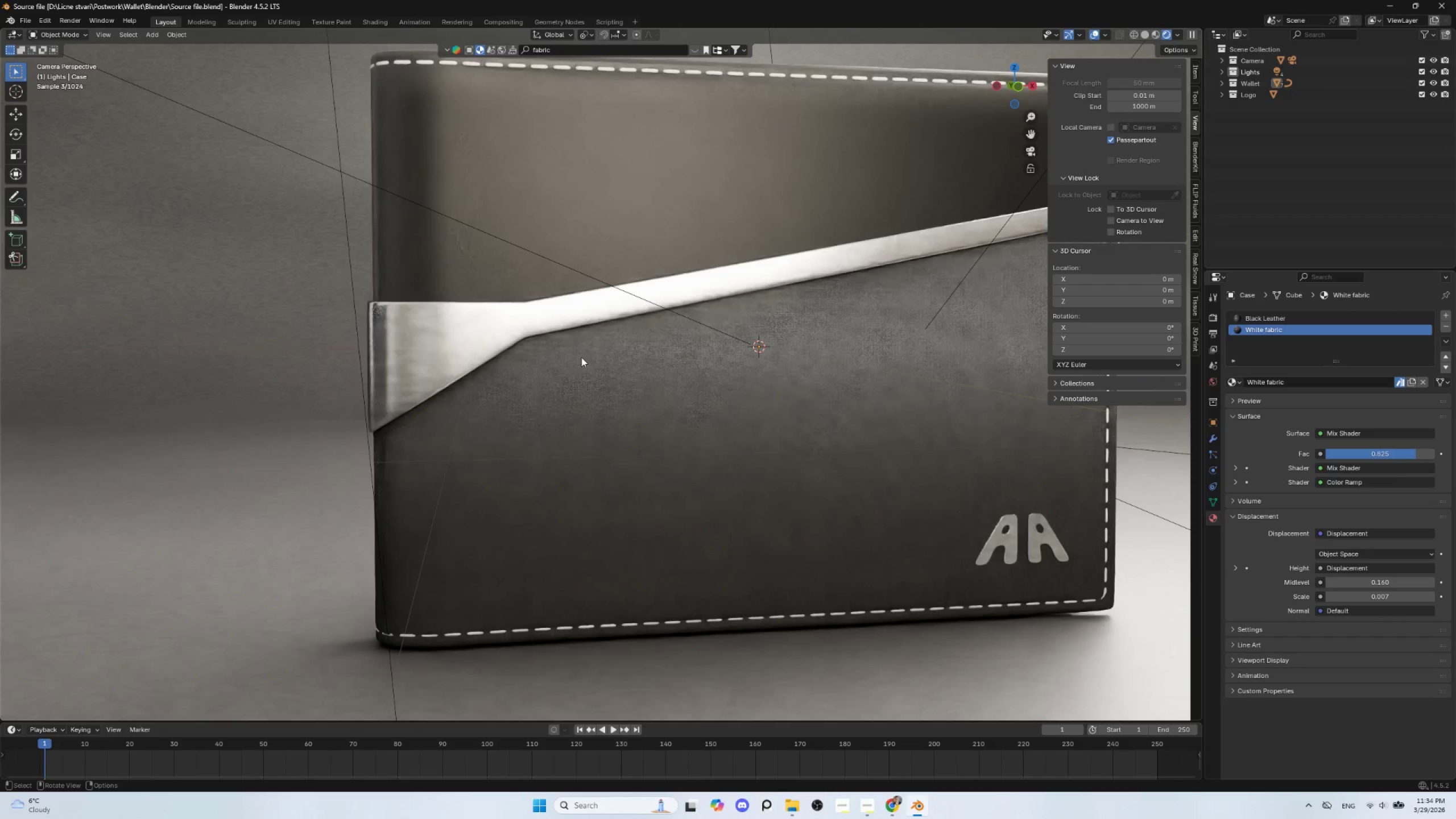 
hold_key(key=ShiftLeft, duration=0.36)
 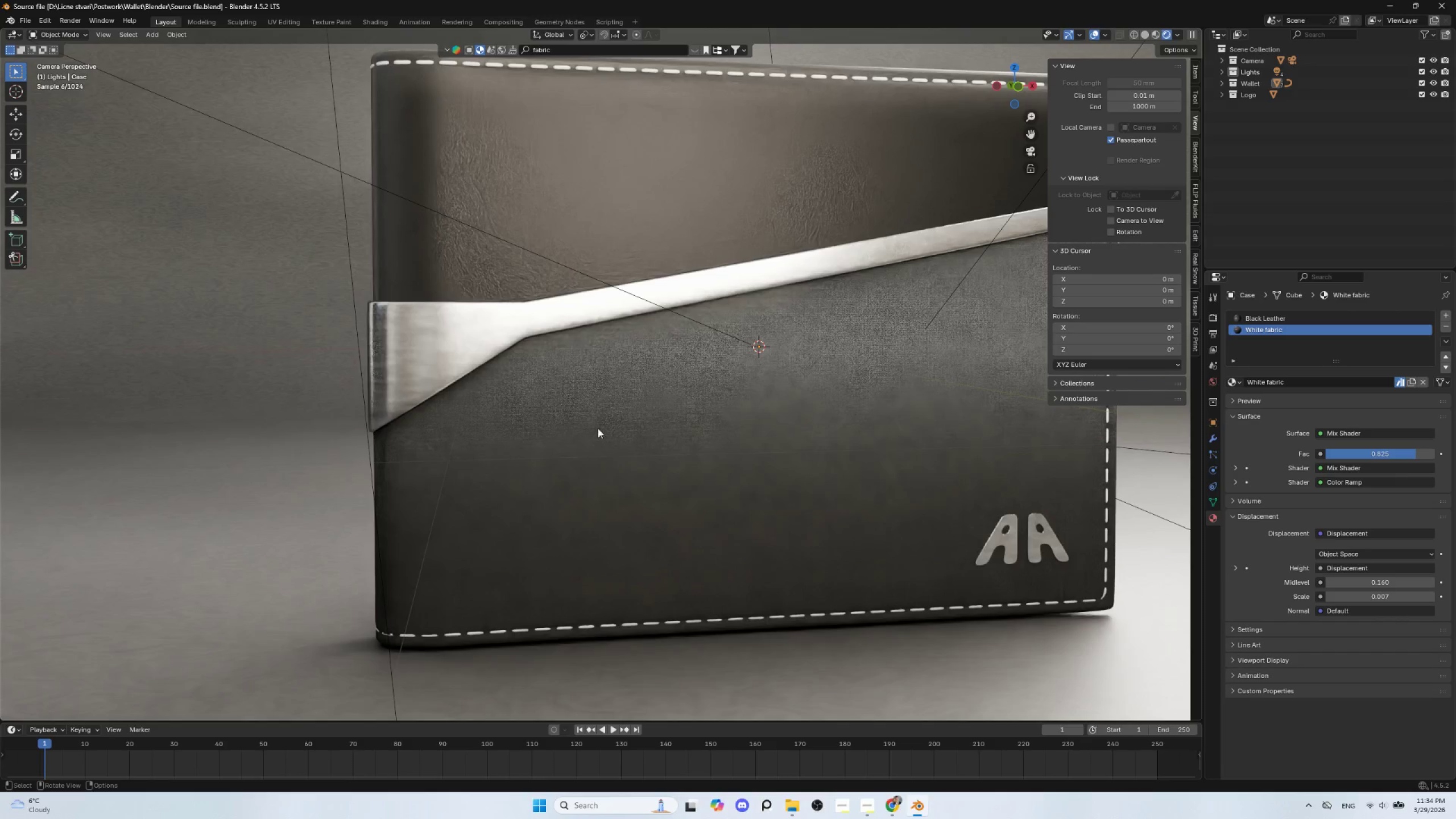 
hold_key(key=ShiftLeft, duration=0.72)
 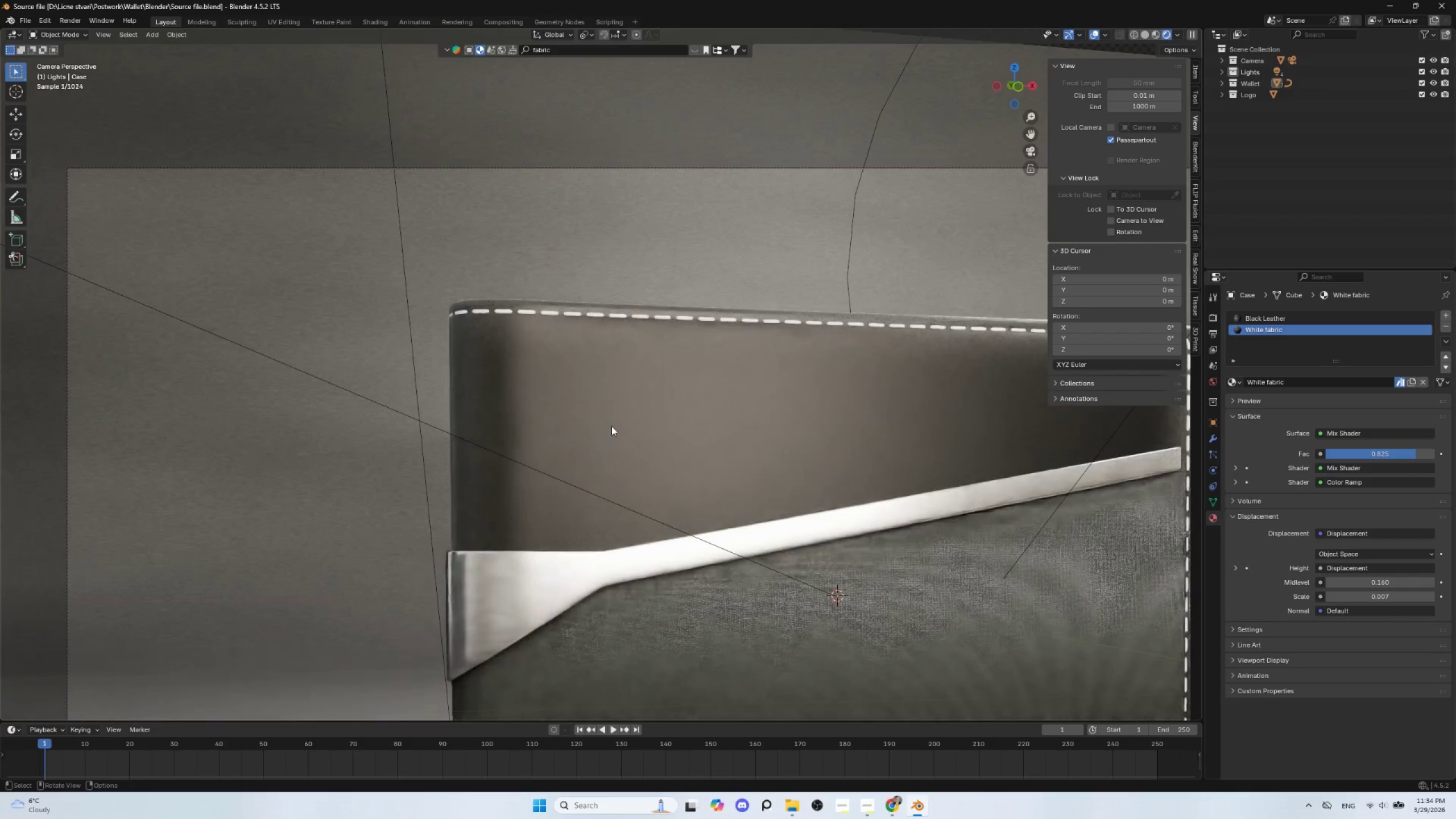 
hold_key(key=ShiftLeft, duration=0.88)
 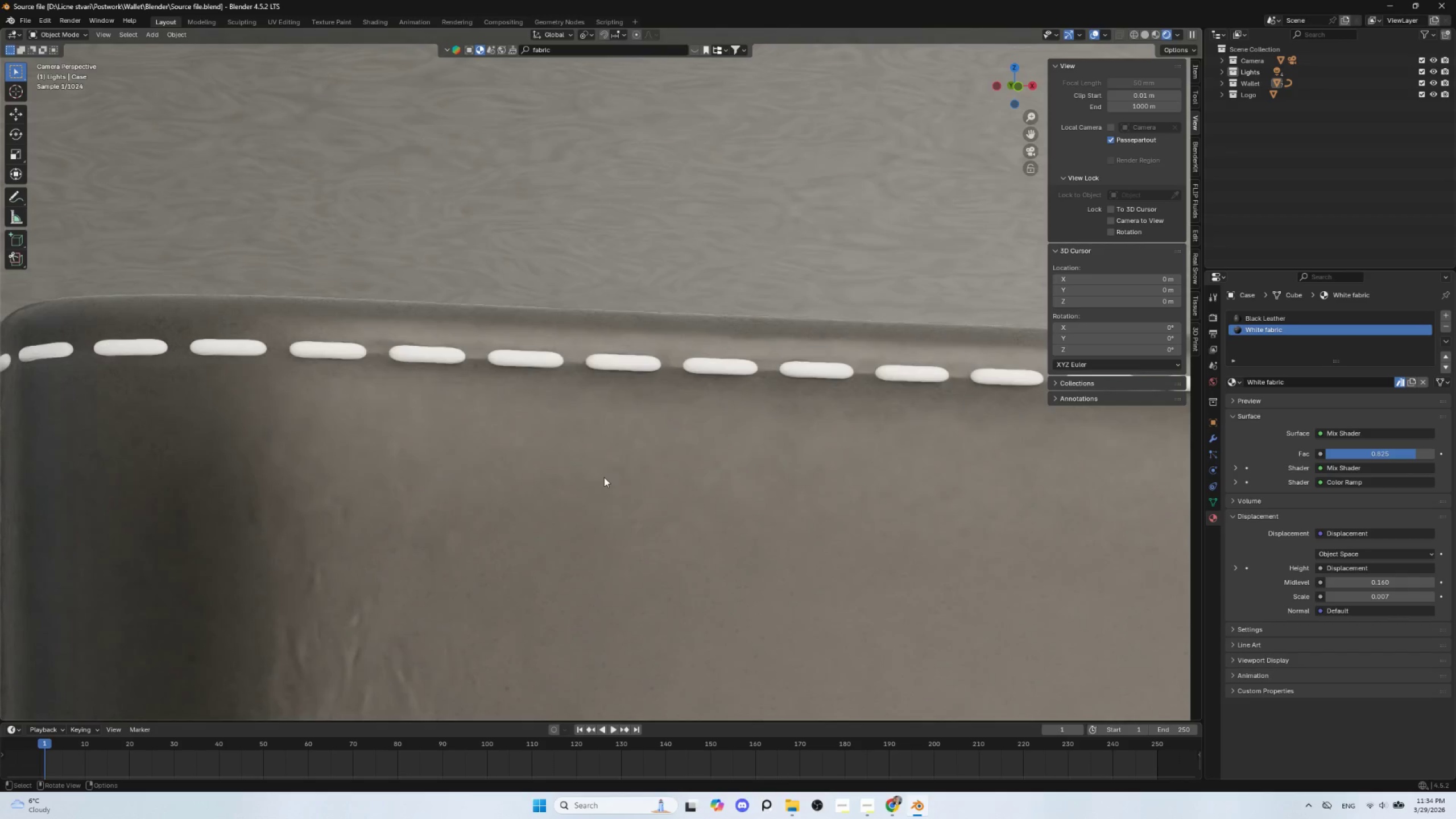 
scroll: coordinate [604, 475], scroll_direction: up, amount: 12.0
 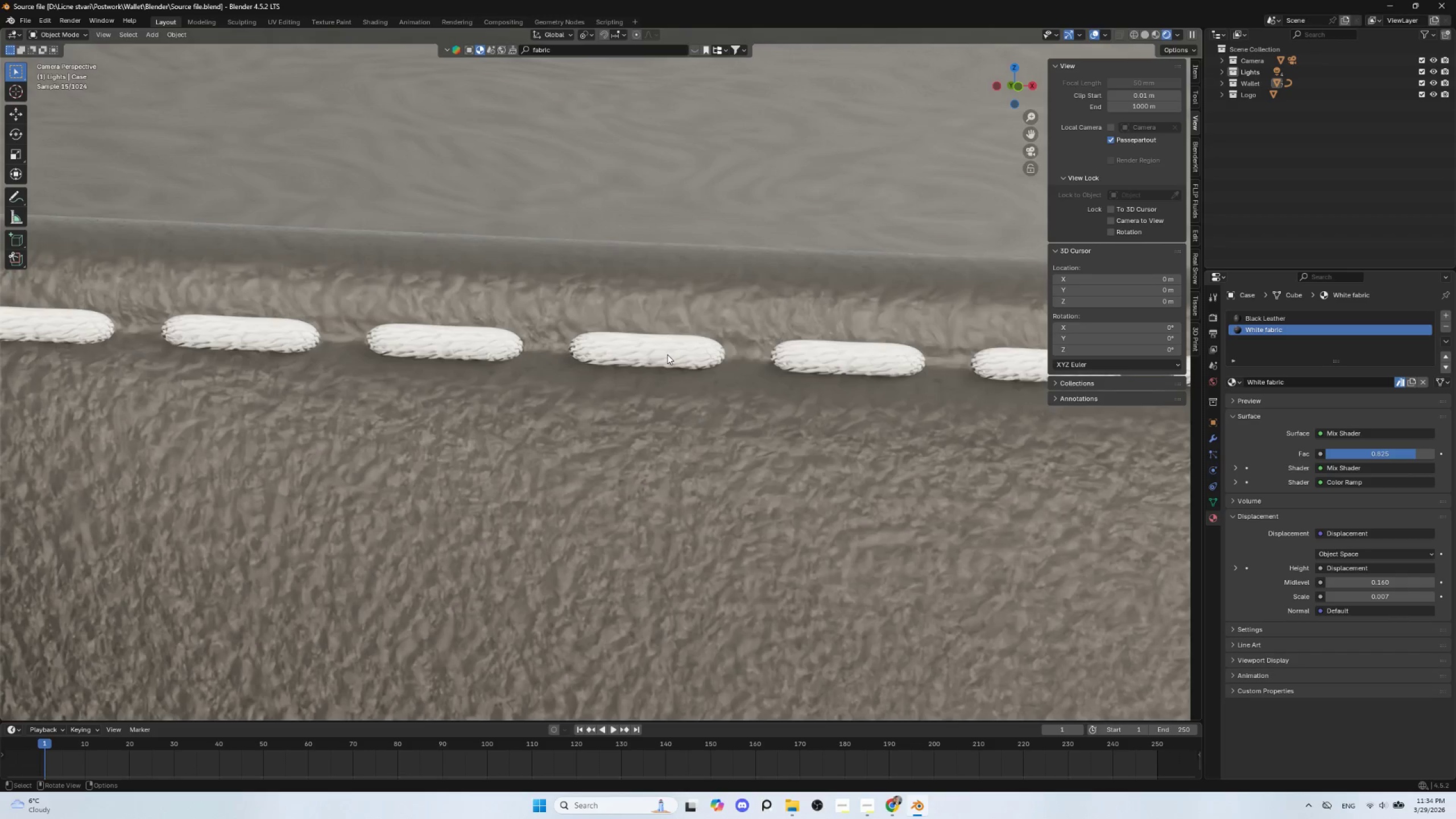 
scroll: coordinate [669, 382], scroll_direction: down, amount: 12.0
 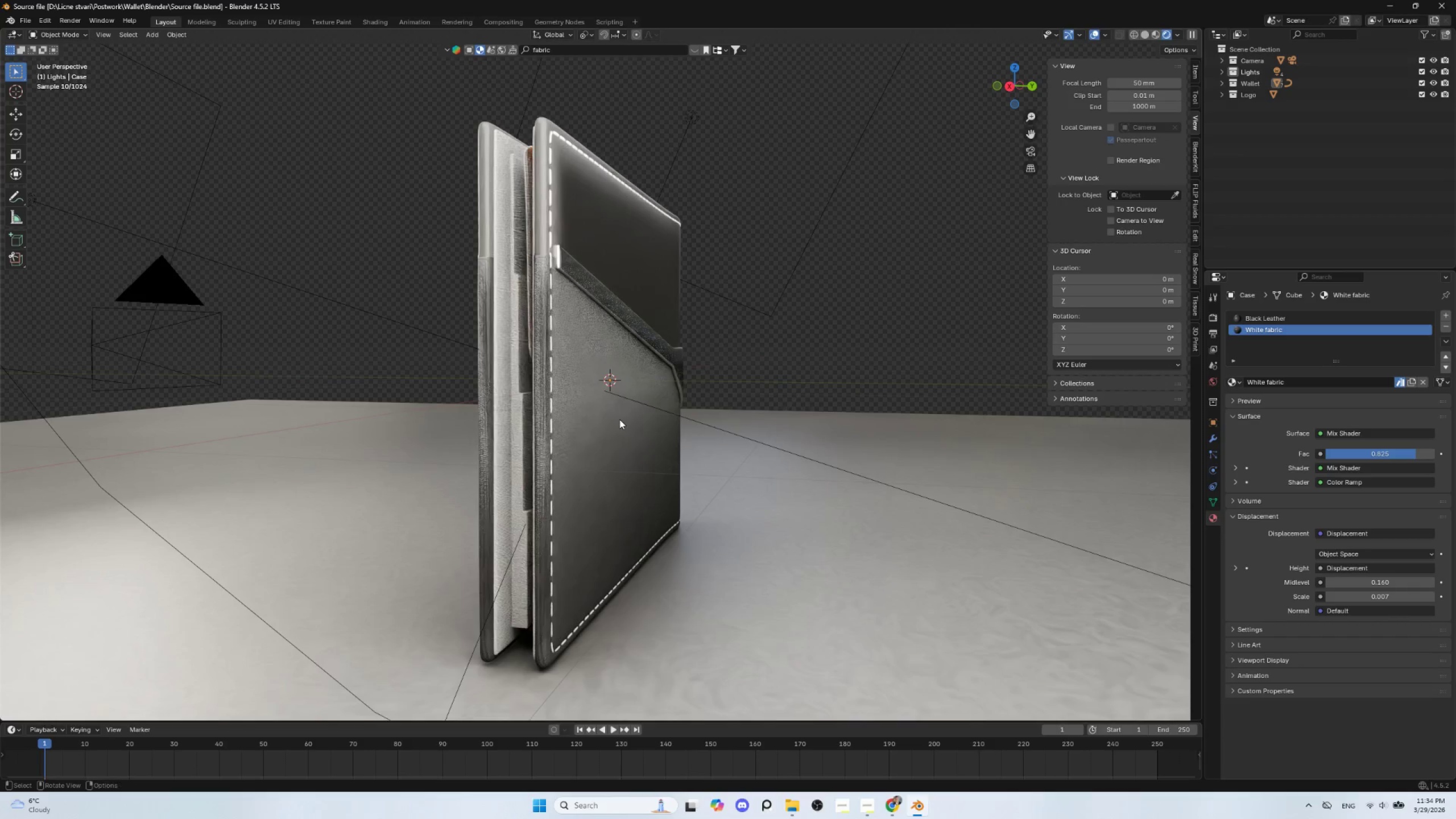 
wait(6.4)
 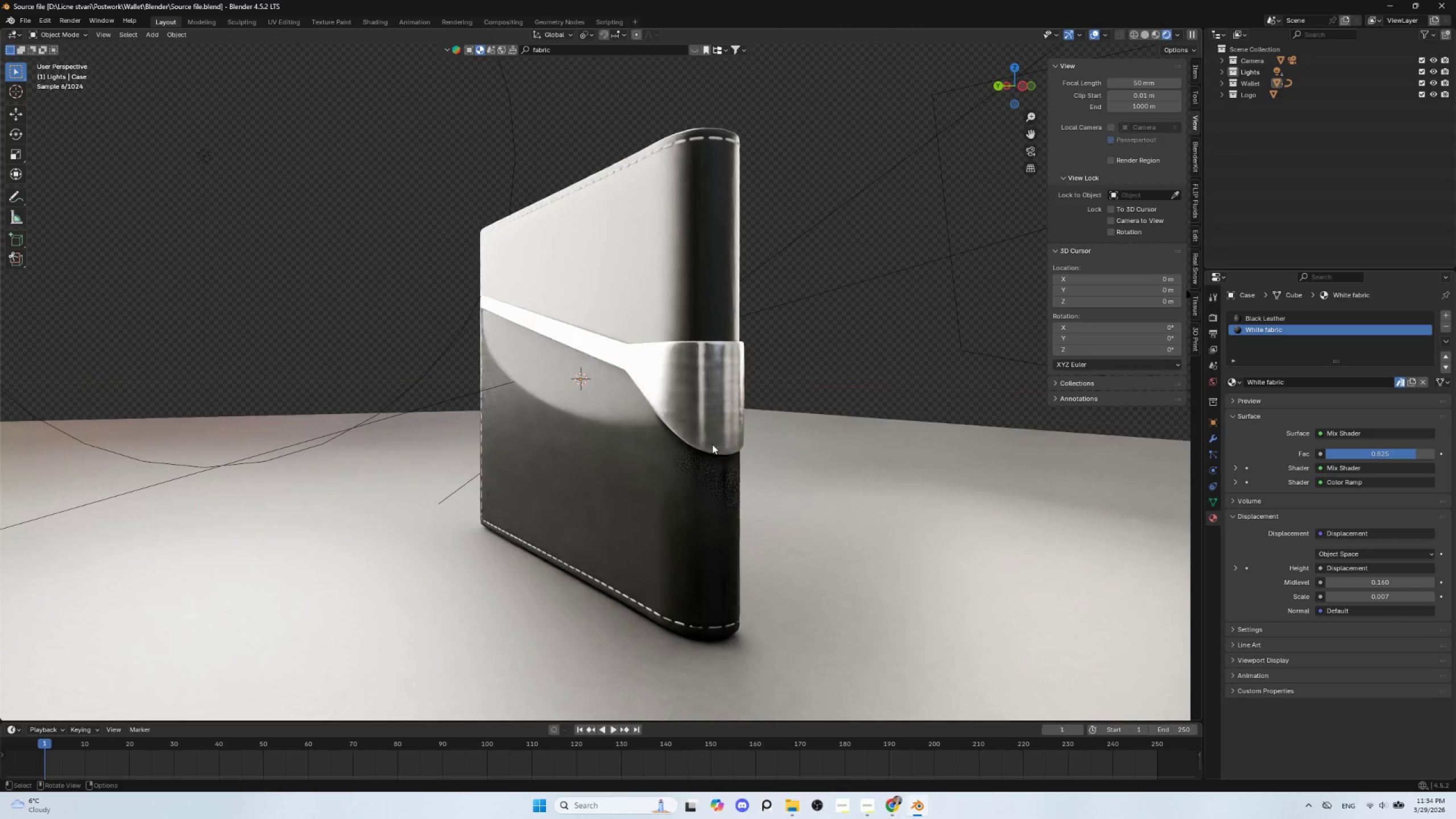 
scroll: coordinate [595, 453], scroll_direction: up, amount: 1.0
 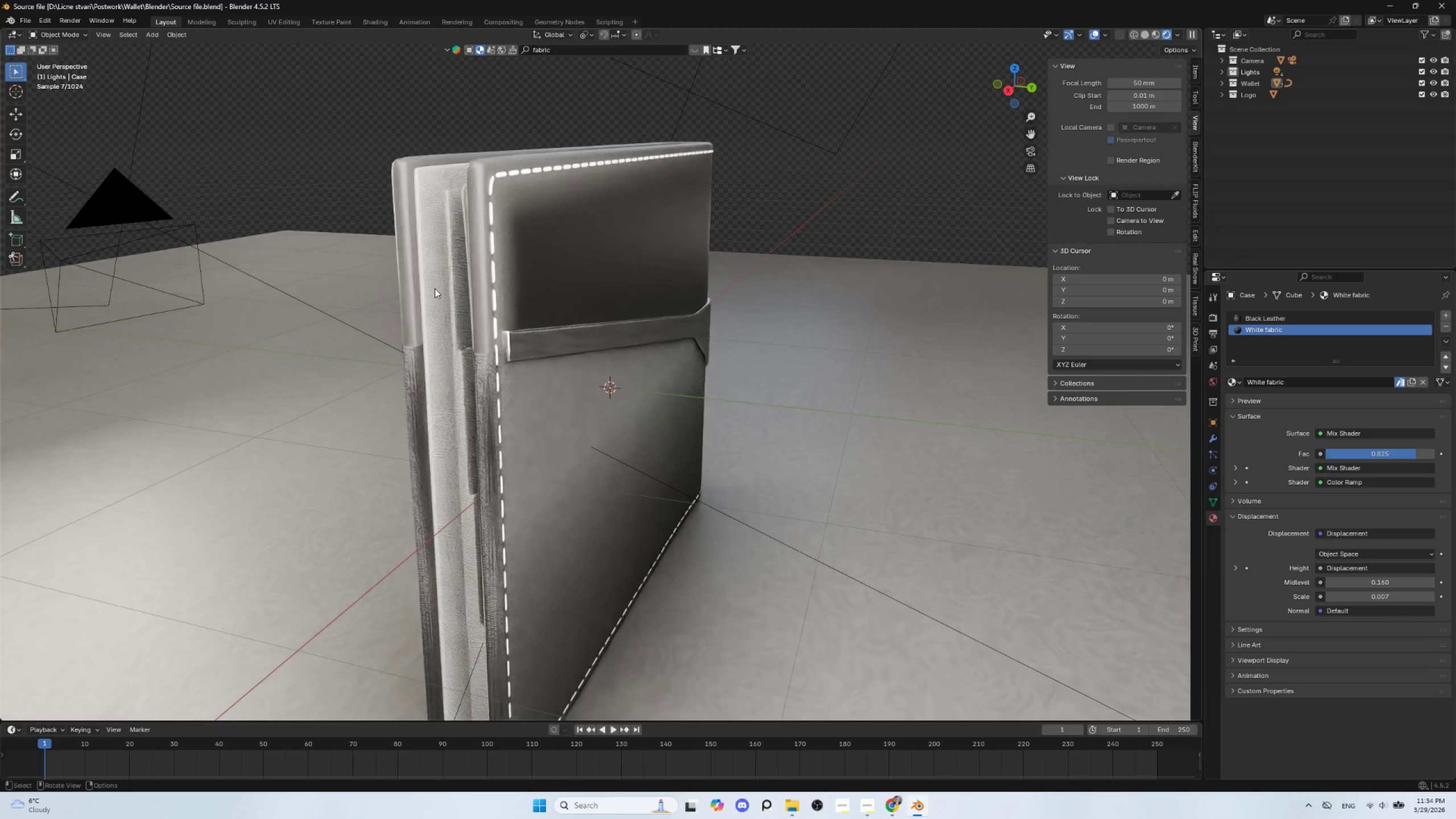 
left_click([435, 288])
 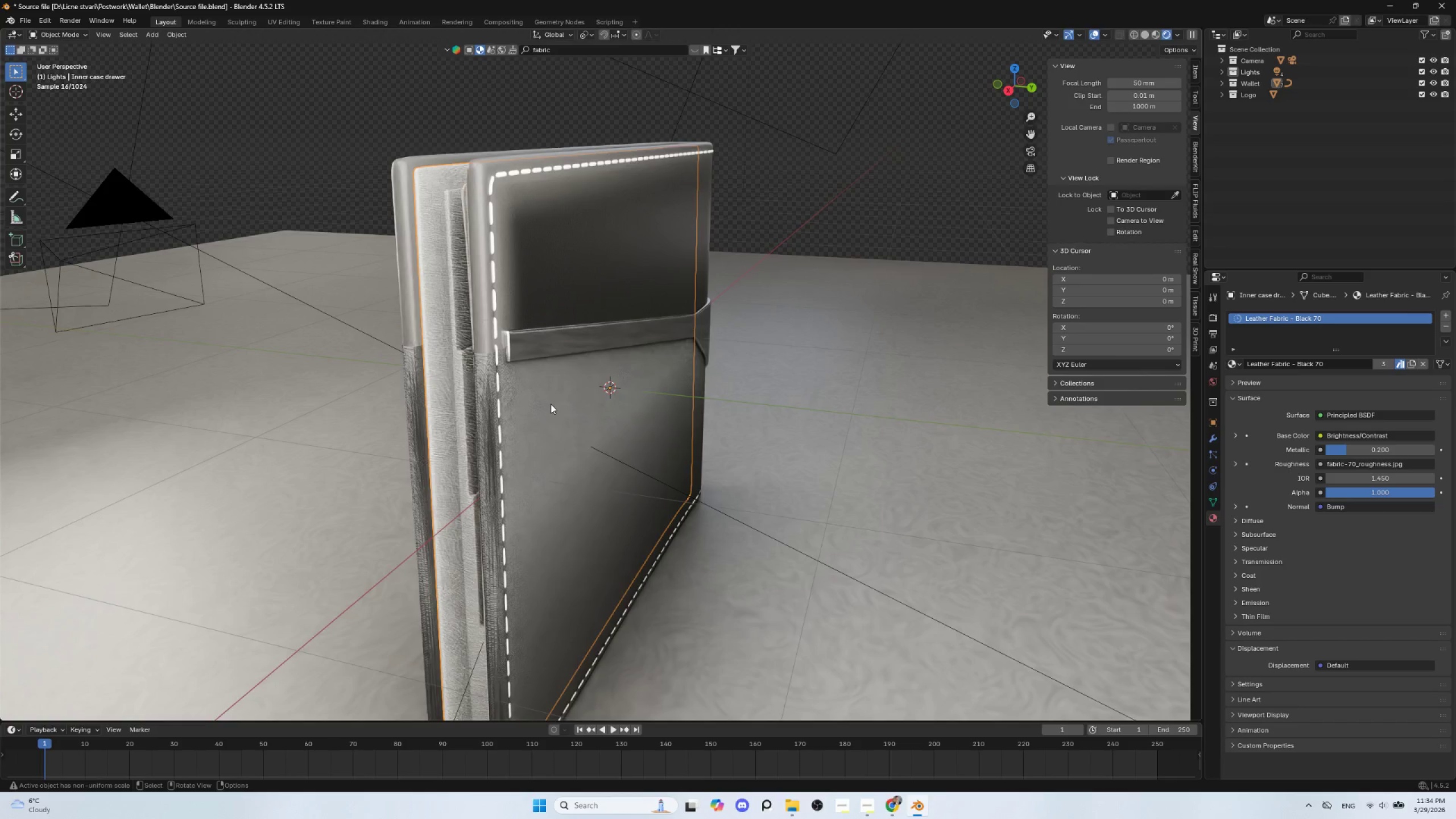 
scroll: coordinate [556, 415], scroll_direction: down, amount: 4.0
 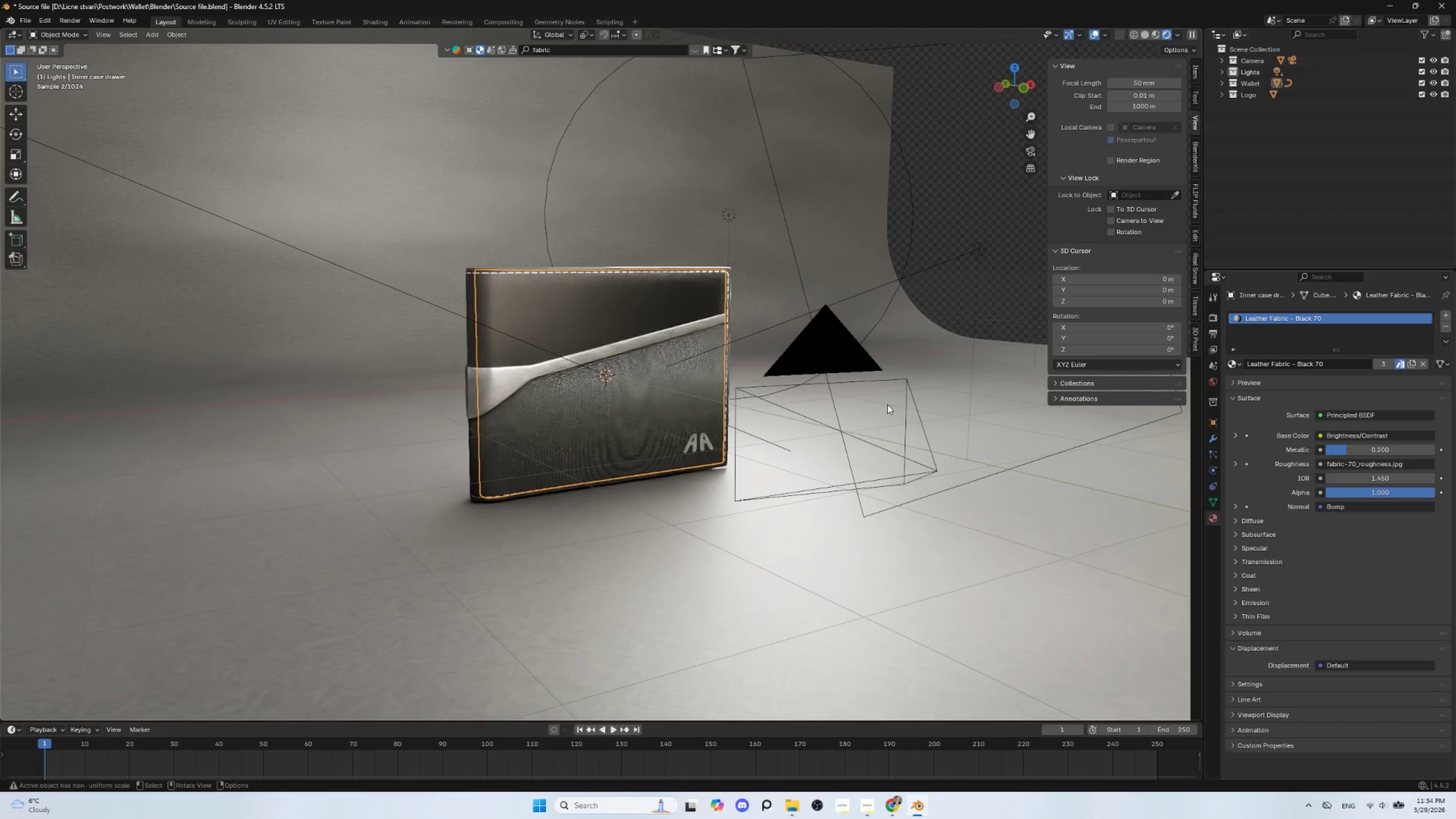 
key(Numpad0)
 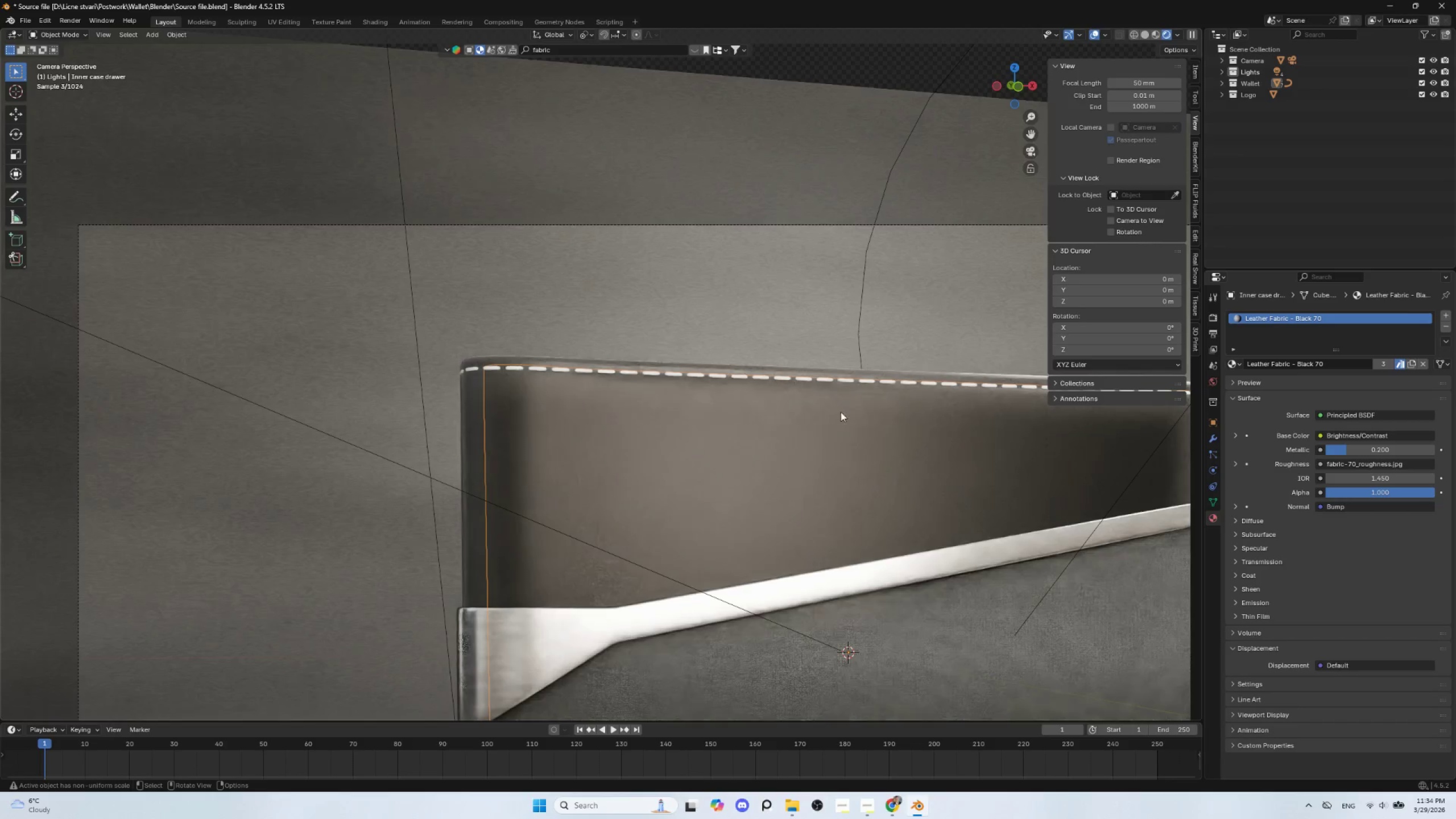 
hold_key(key=ShiftLeft, duration=0.91)
 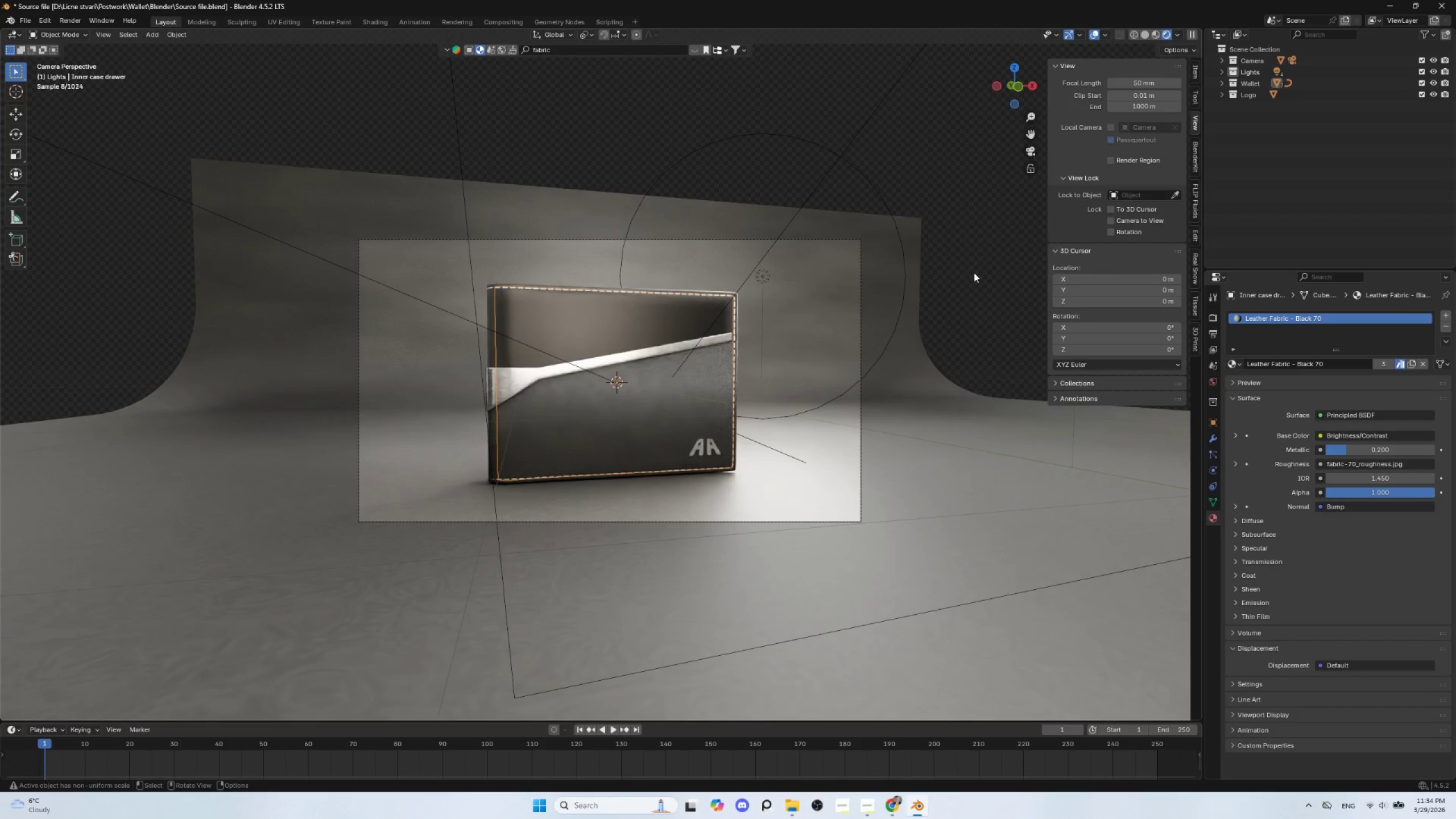 
scroll: coordinate [764, 439], scroll_direction: down, amount: 6.0
 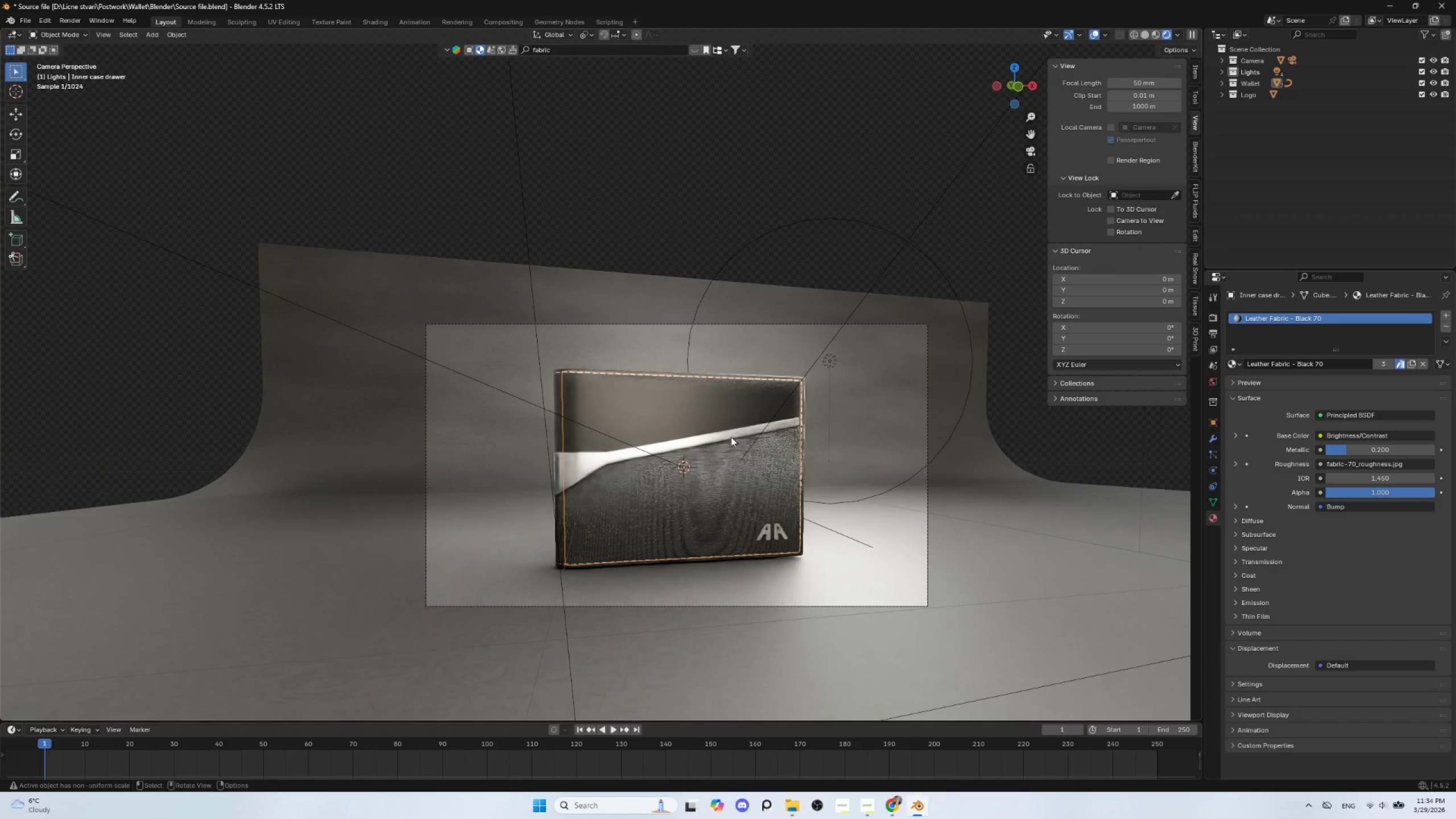 